 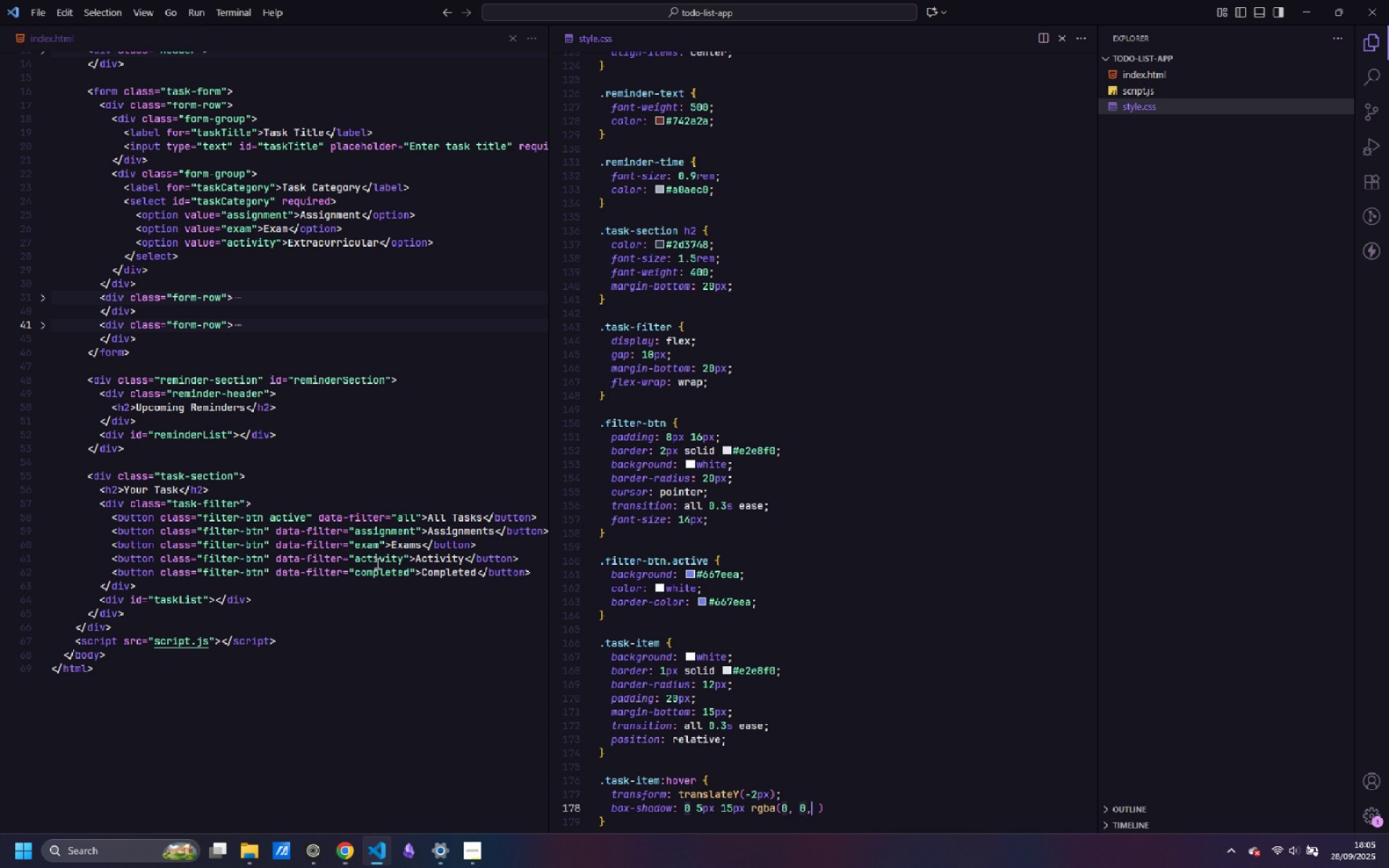 
key(ArrowRight)
 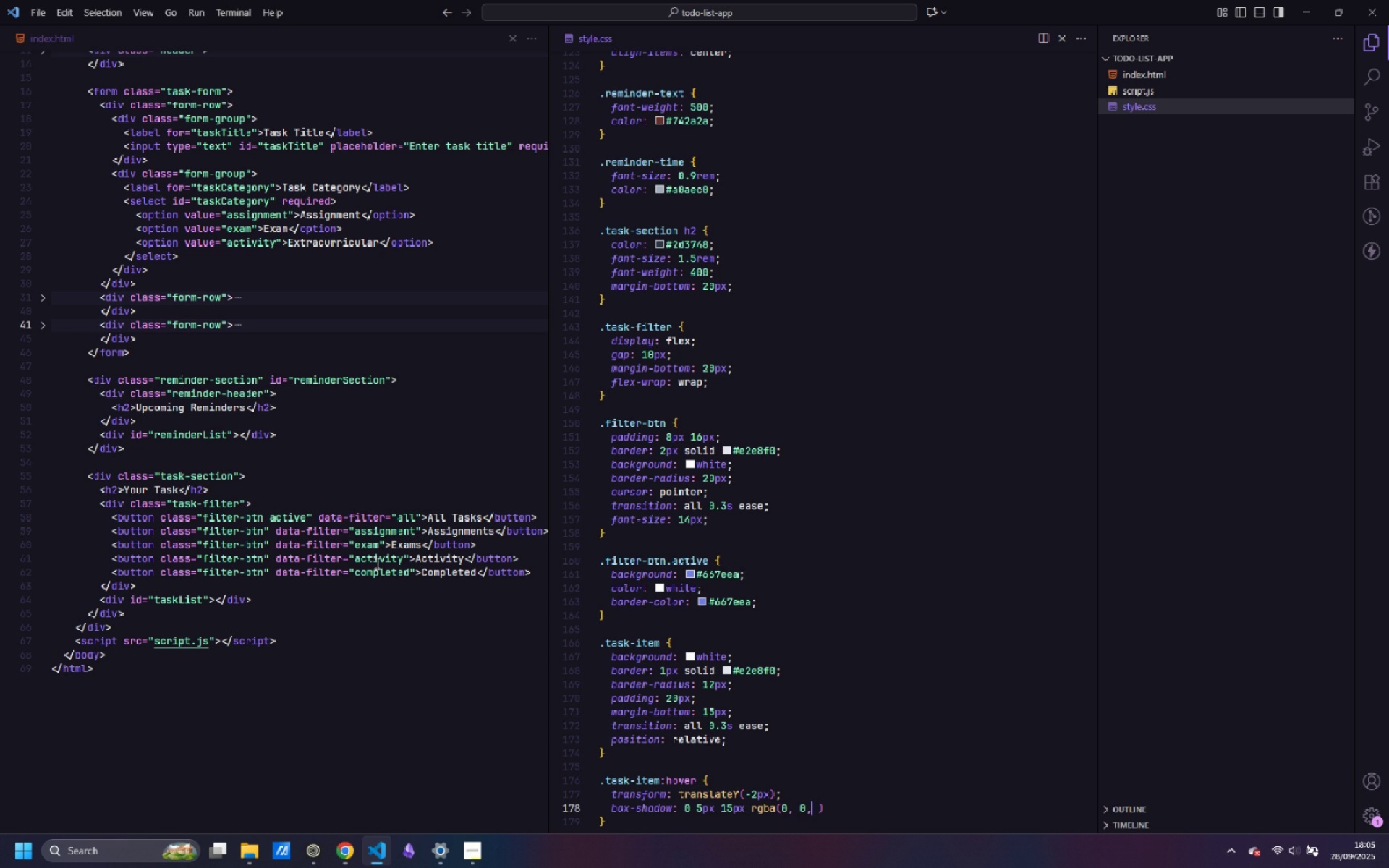 
key(ArrowRight)
 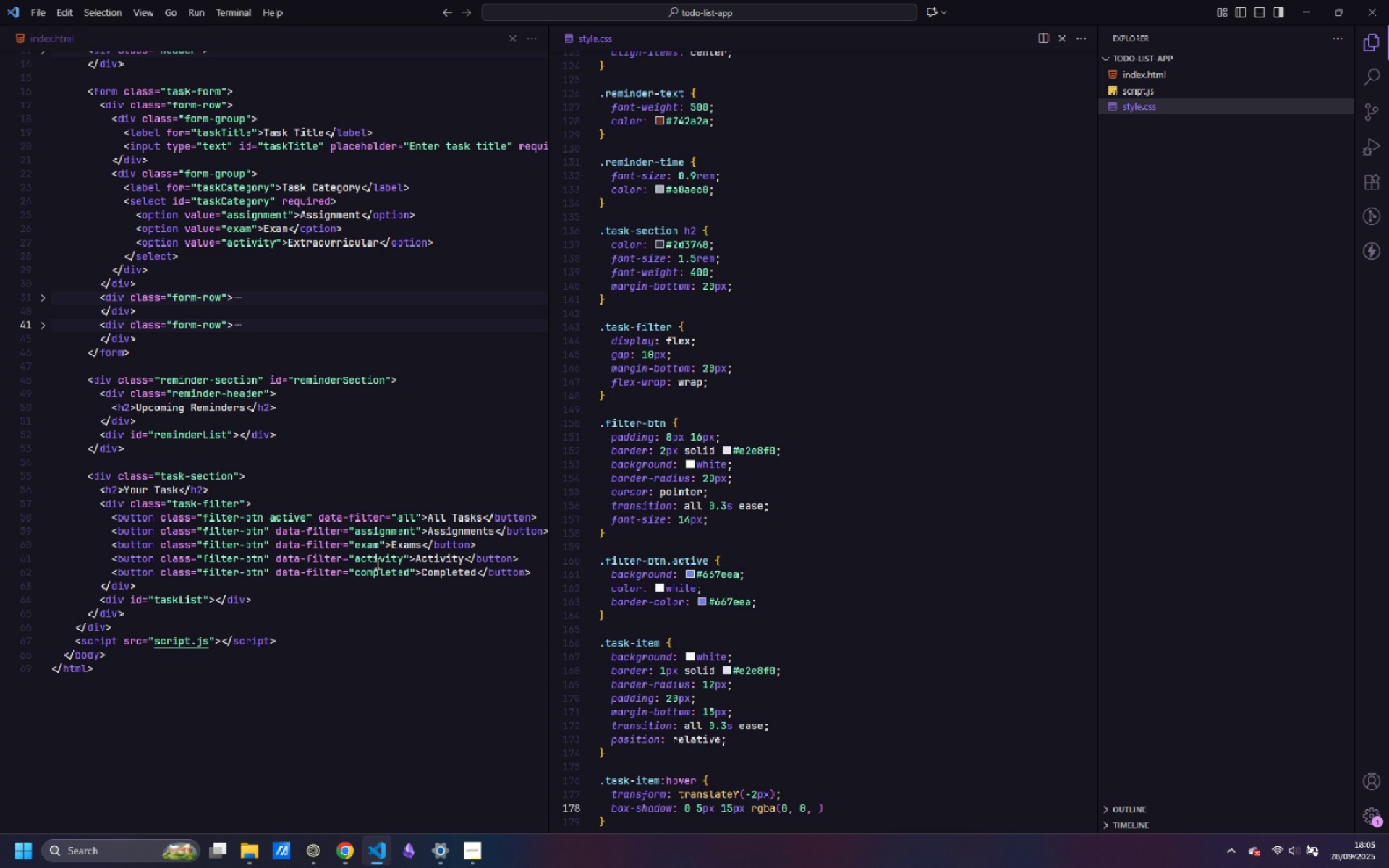 
key(0)
 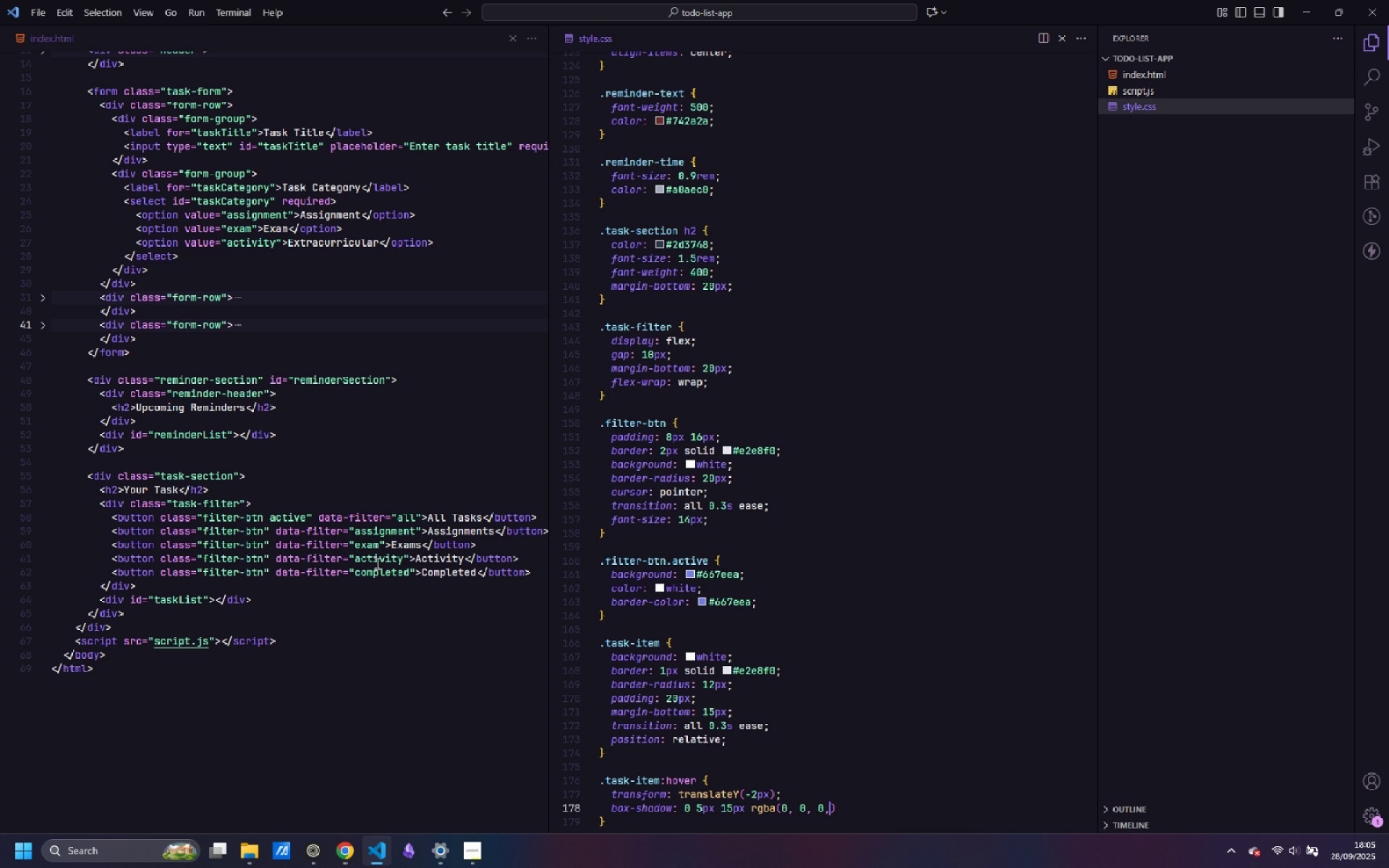 
key(Comma)
 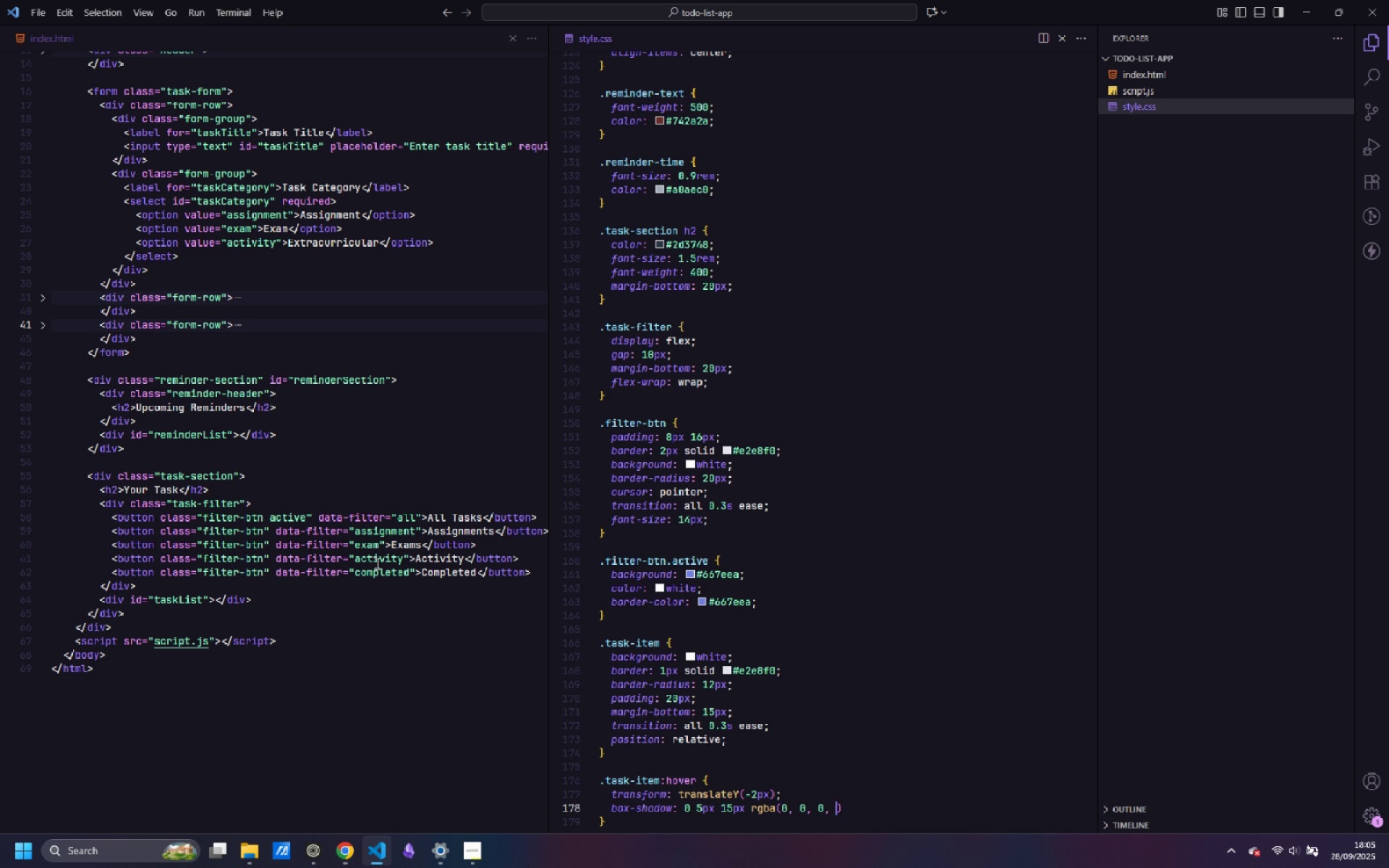 
key(Space)
 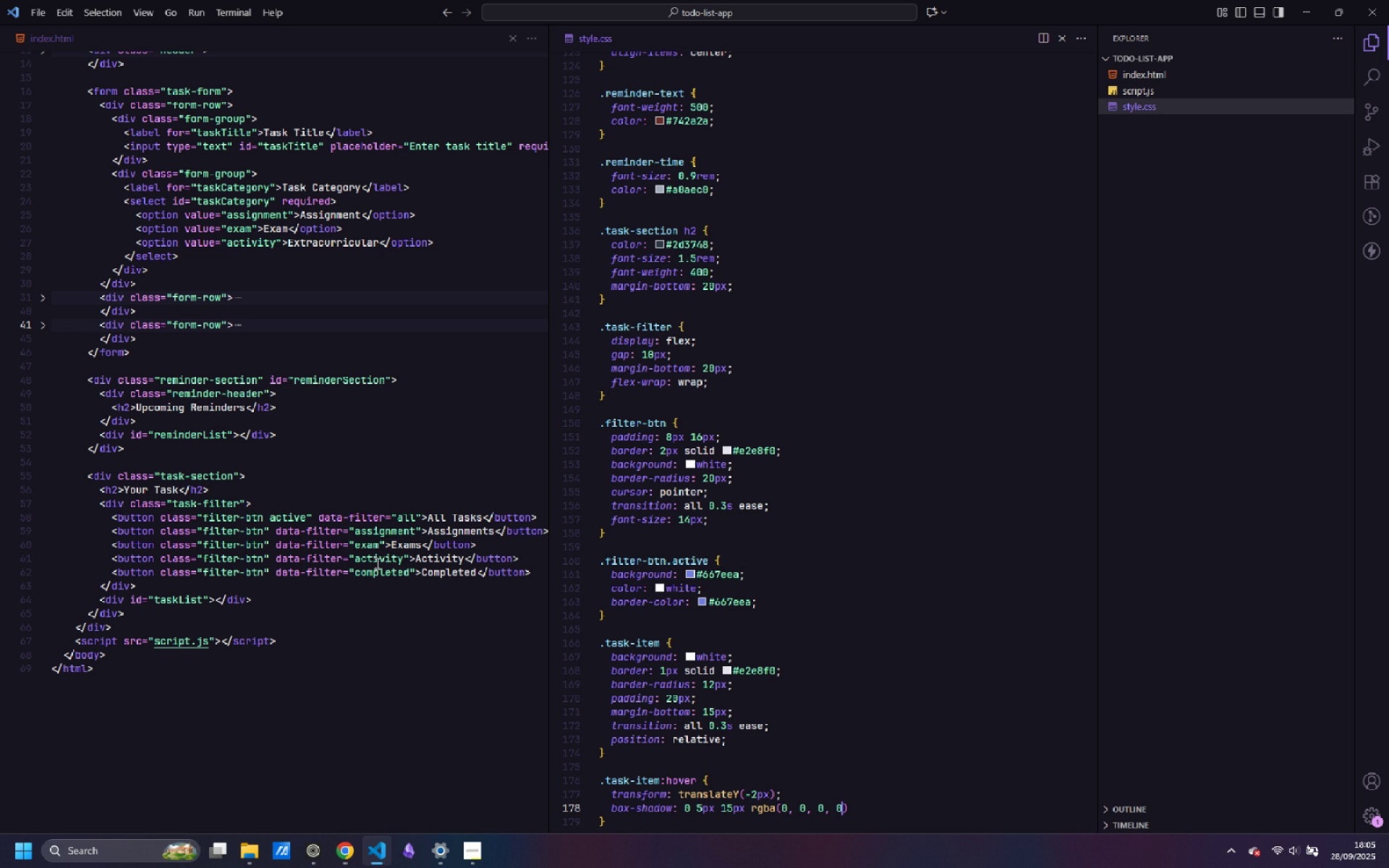 
key(0)
 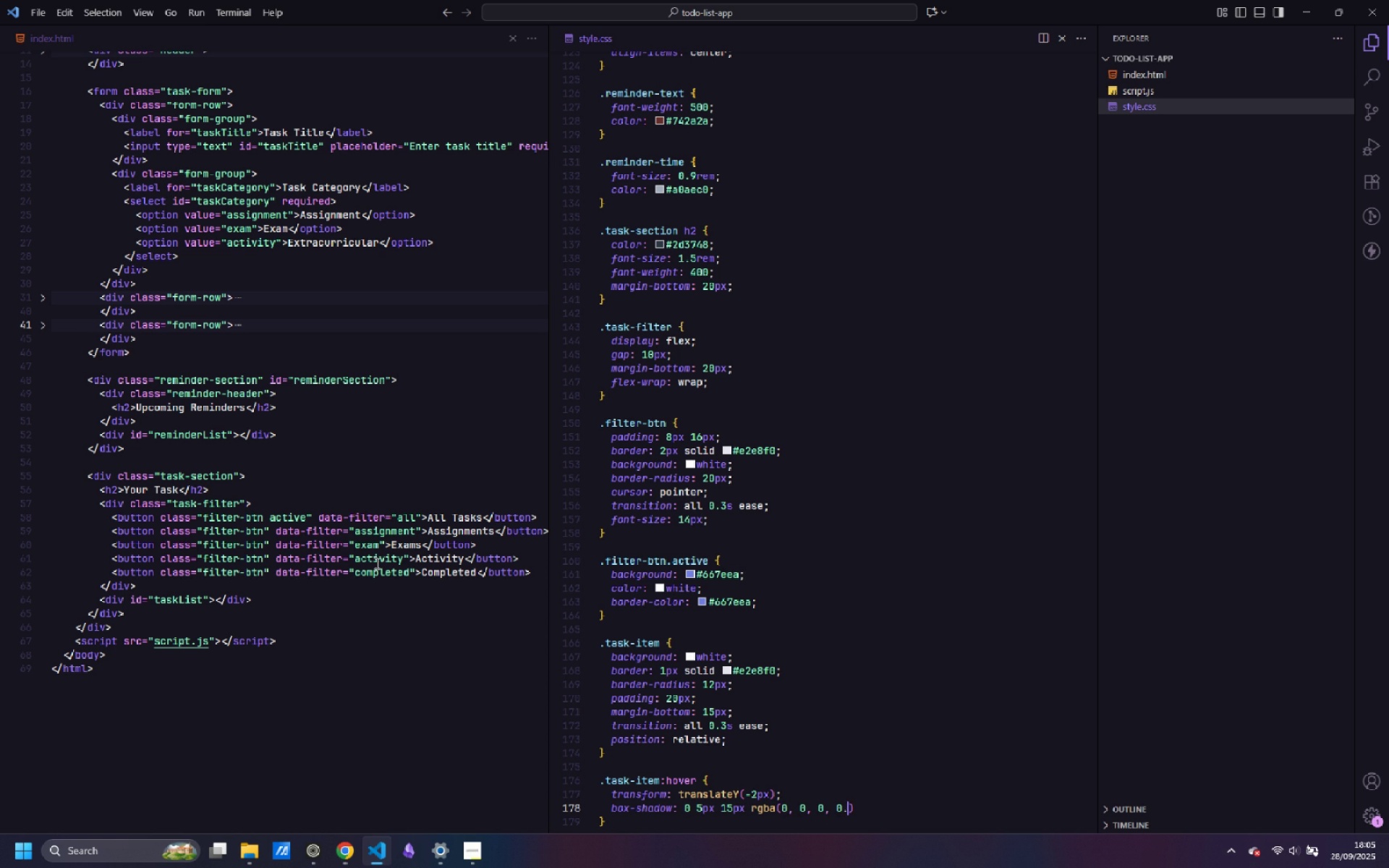 
key(Period)
 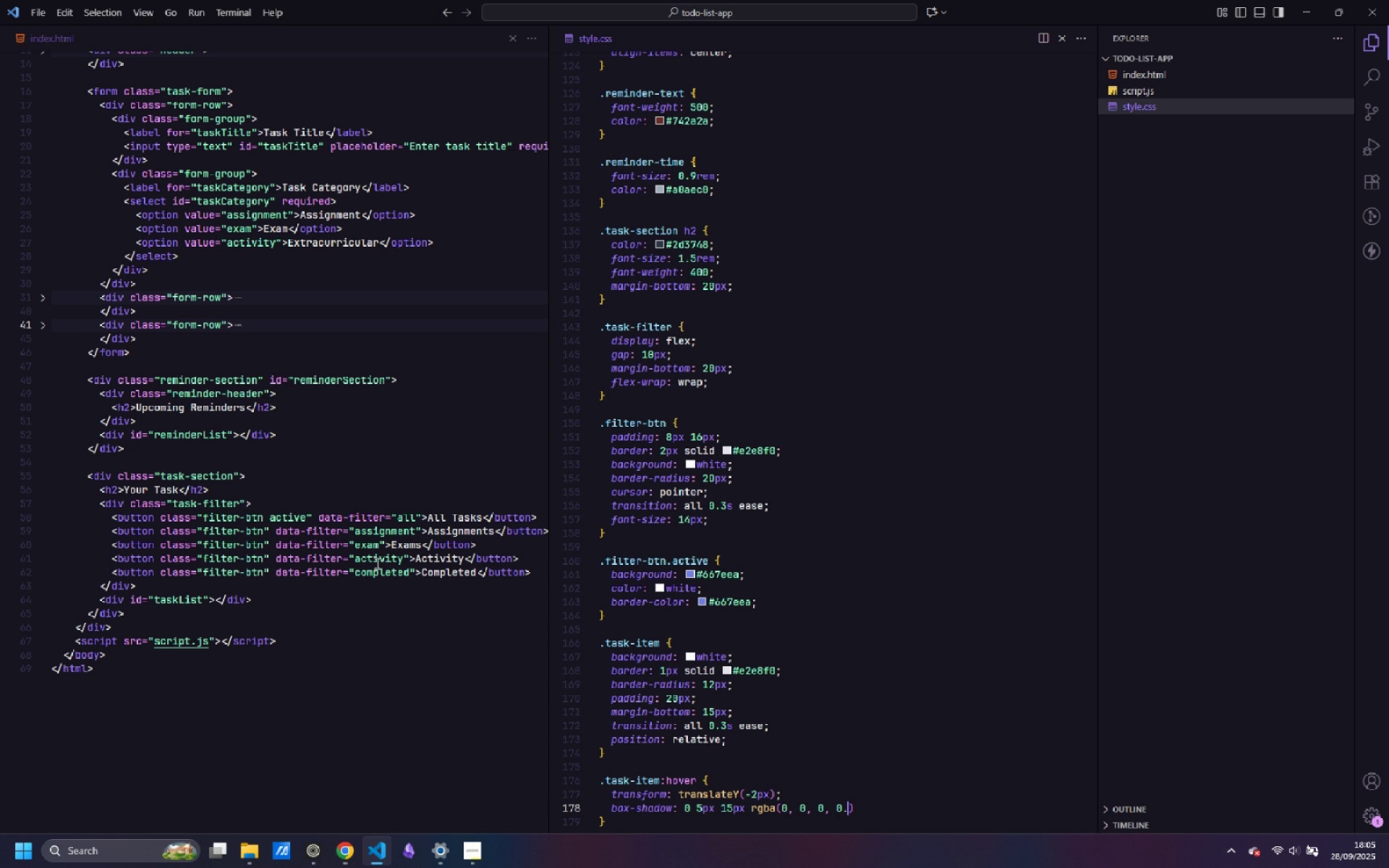 
key(1)
 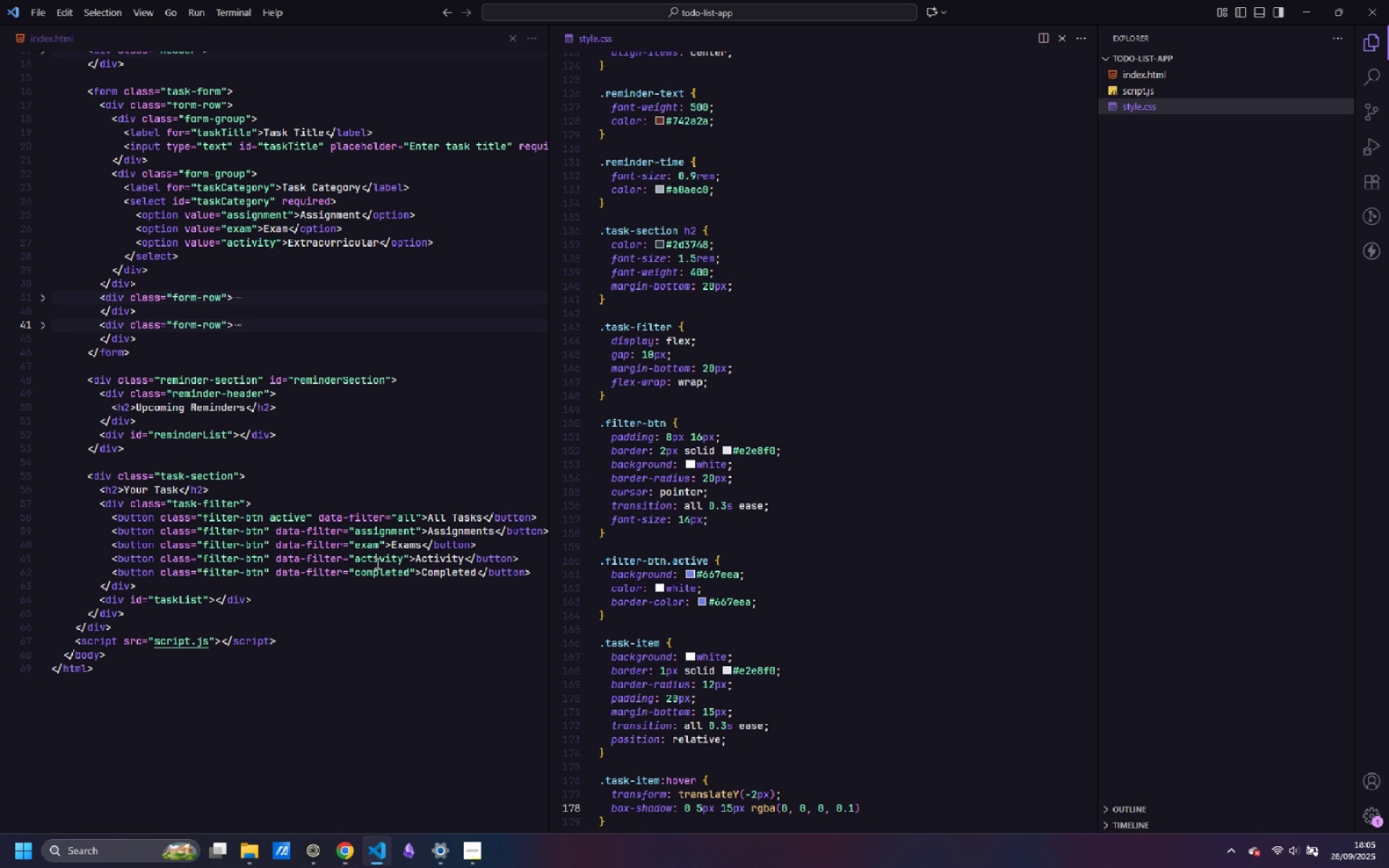 
key(ArrowRight)
 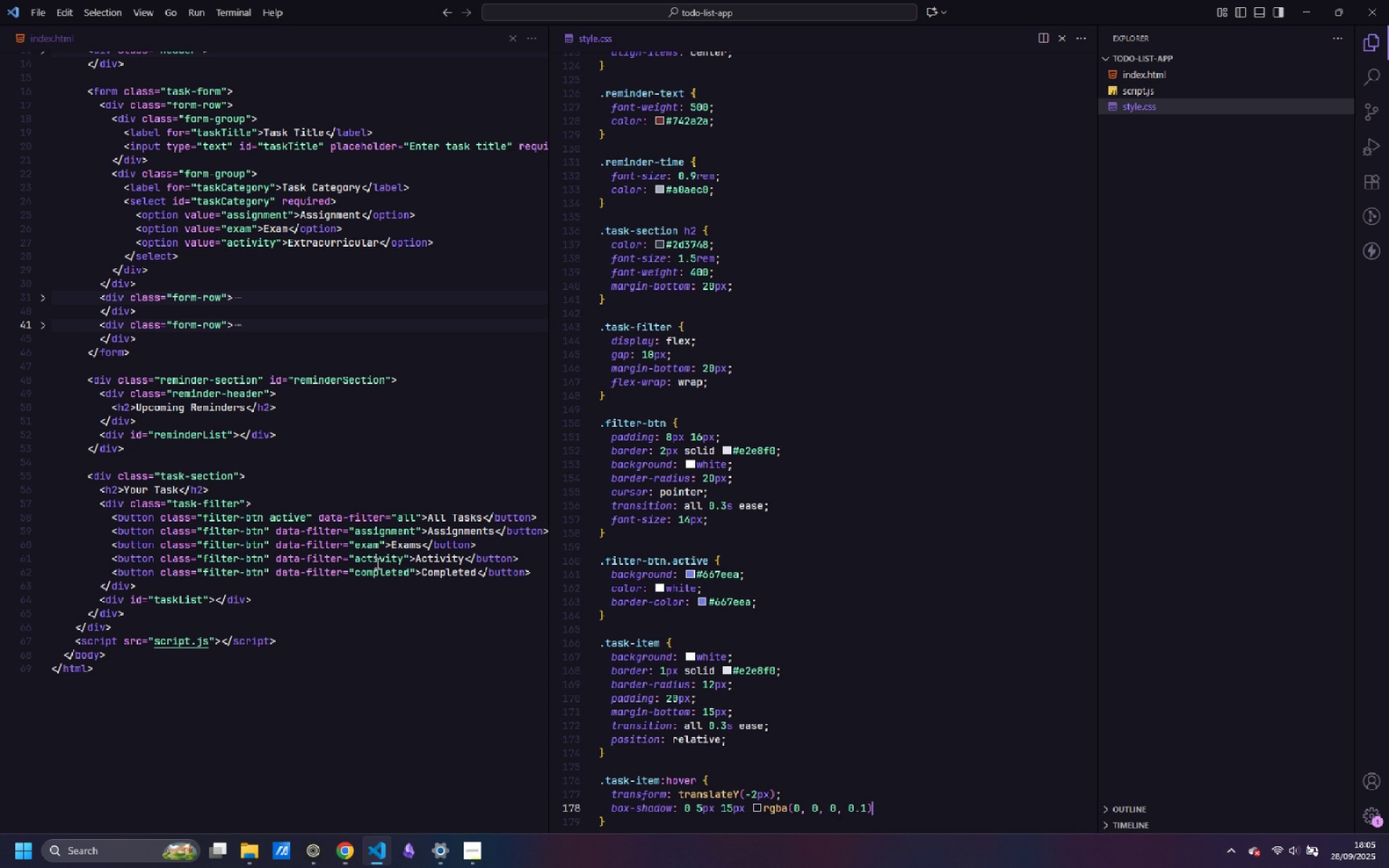 
key(Semicolon)
 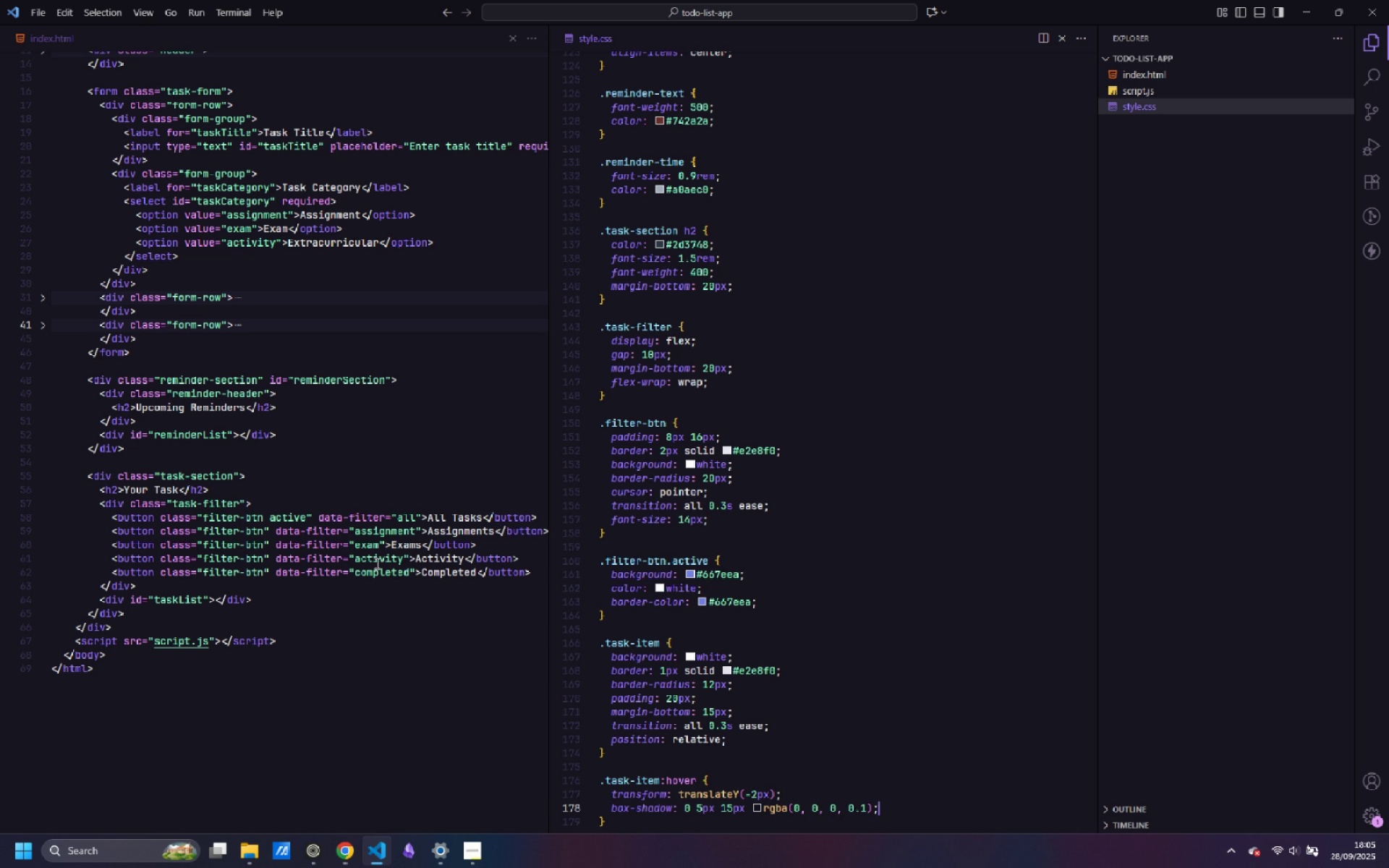 
key(Control+ControlLeft)
 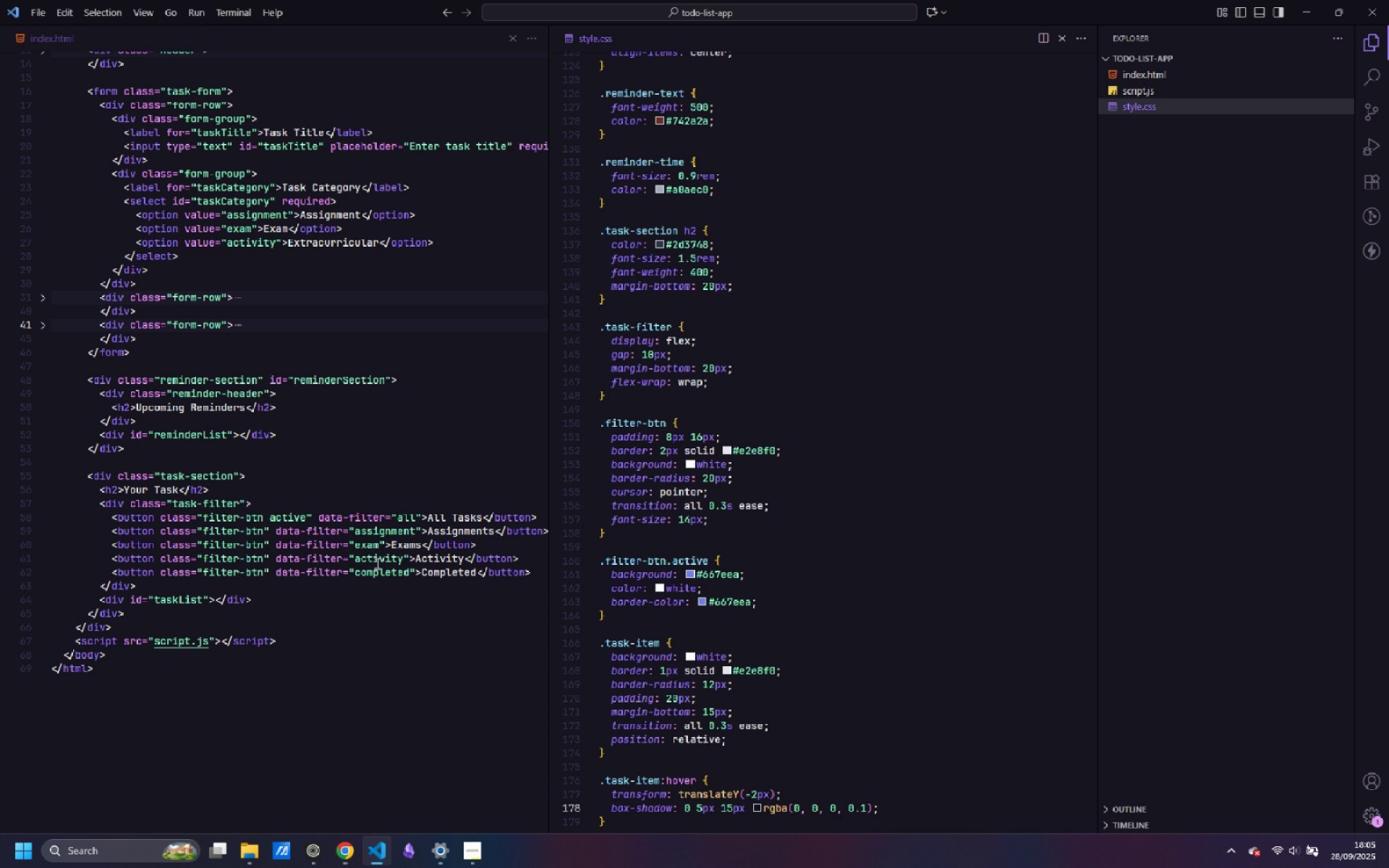 
key(Control+S)
 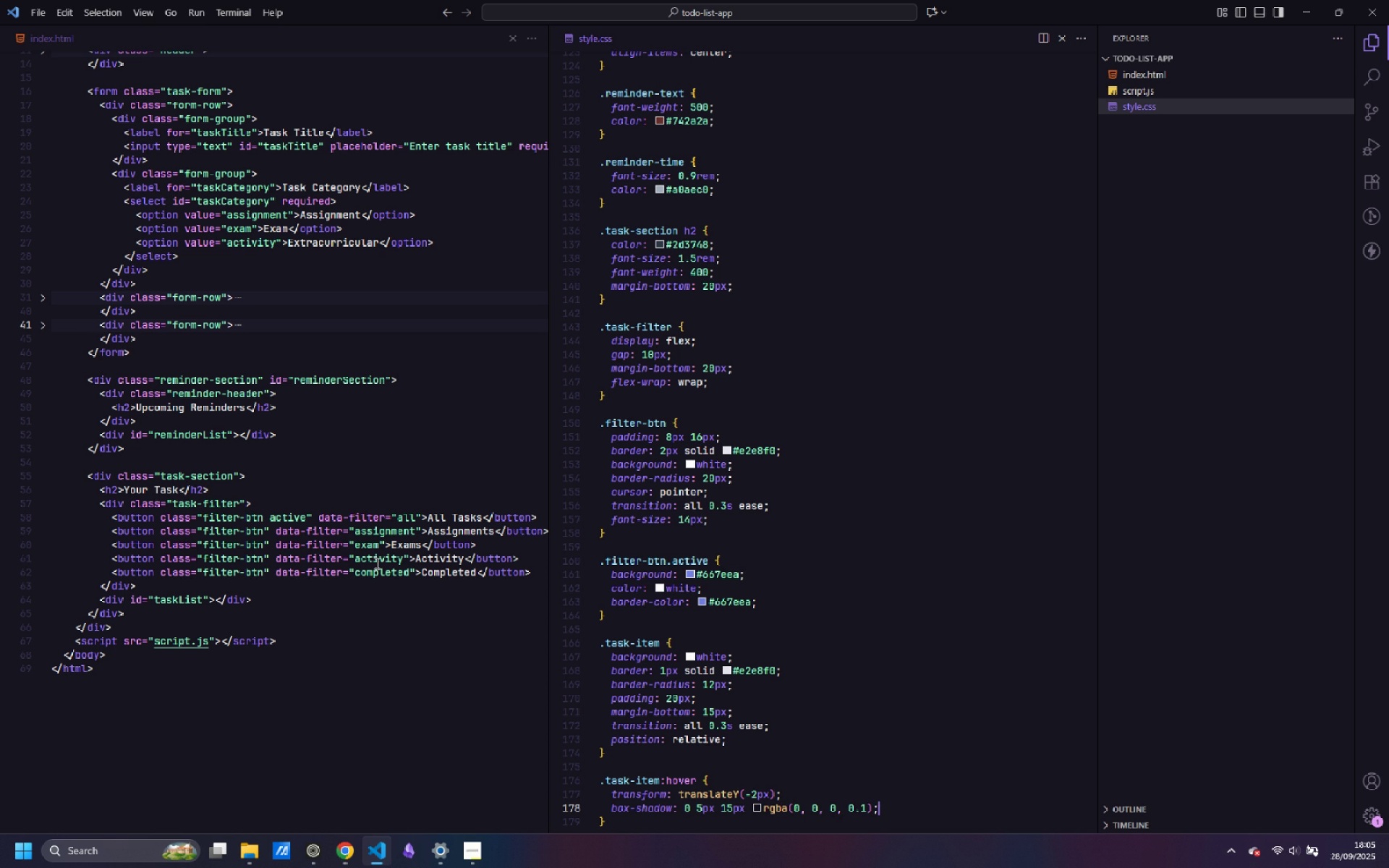 
key(Alt+Control+AltLeft)
 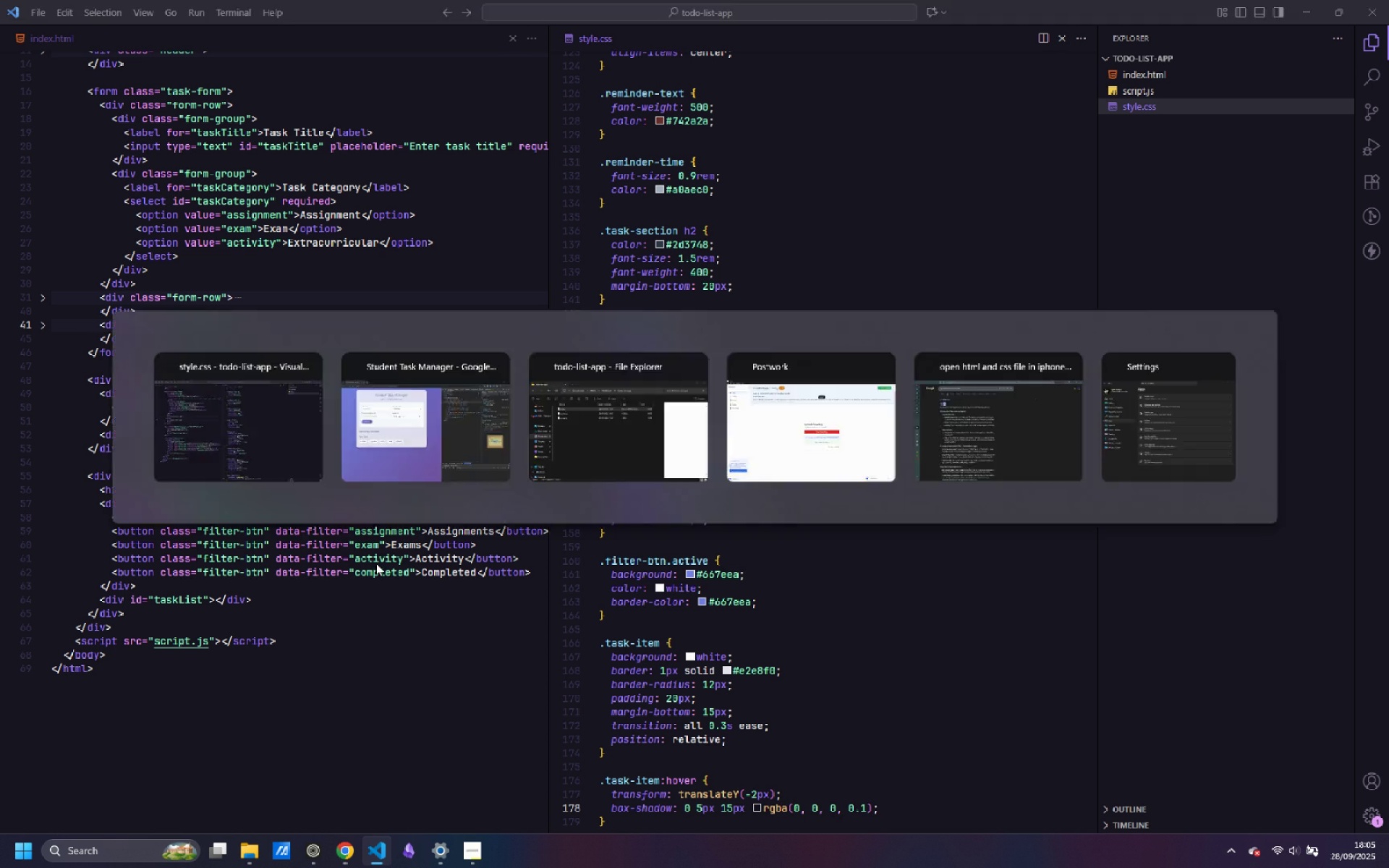 
key(Alt+Control+Tab)
 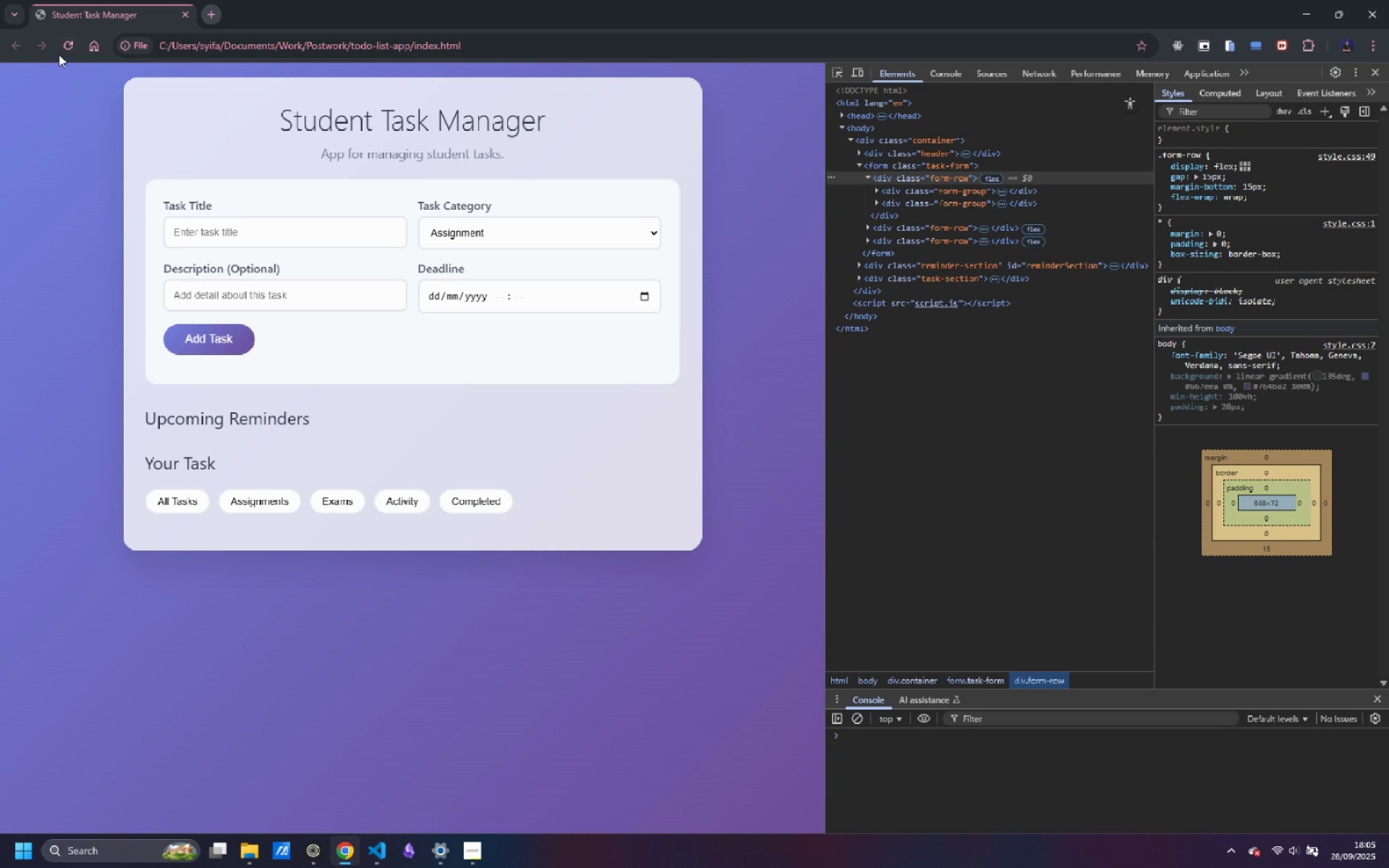 
left_click([67, 42])
 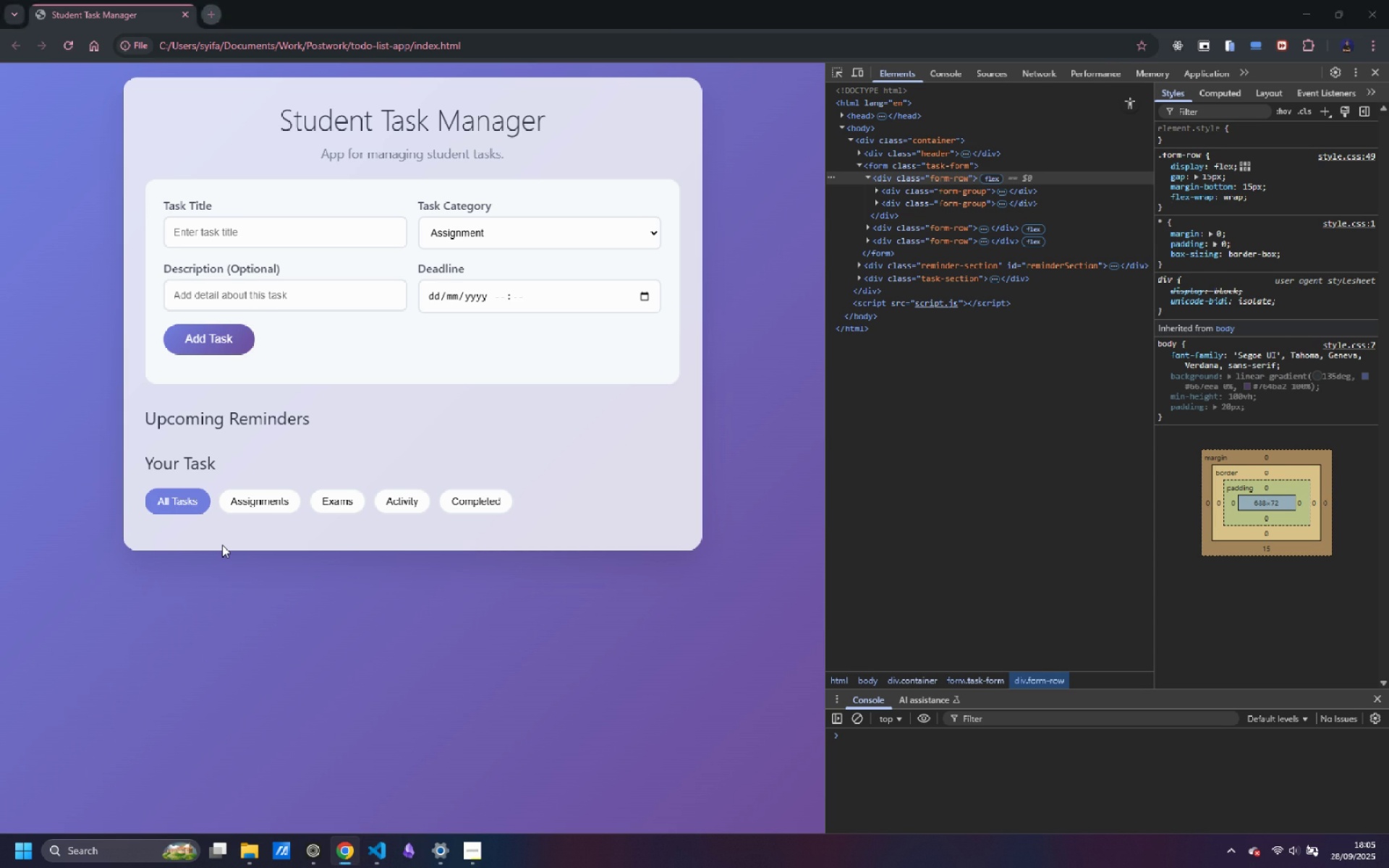 
key(Alt+AltLeft)
 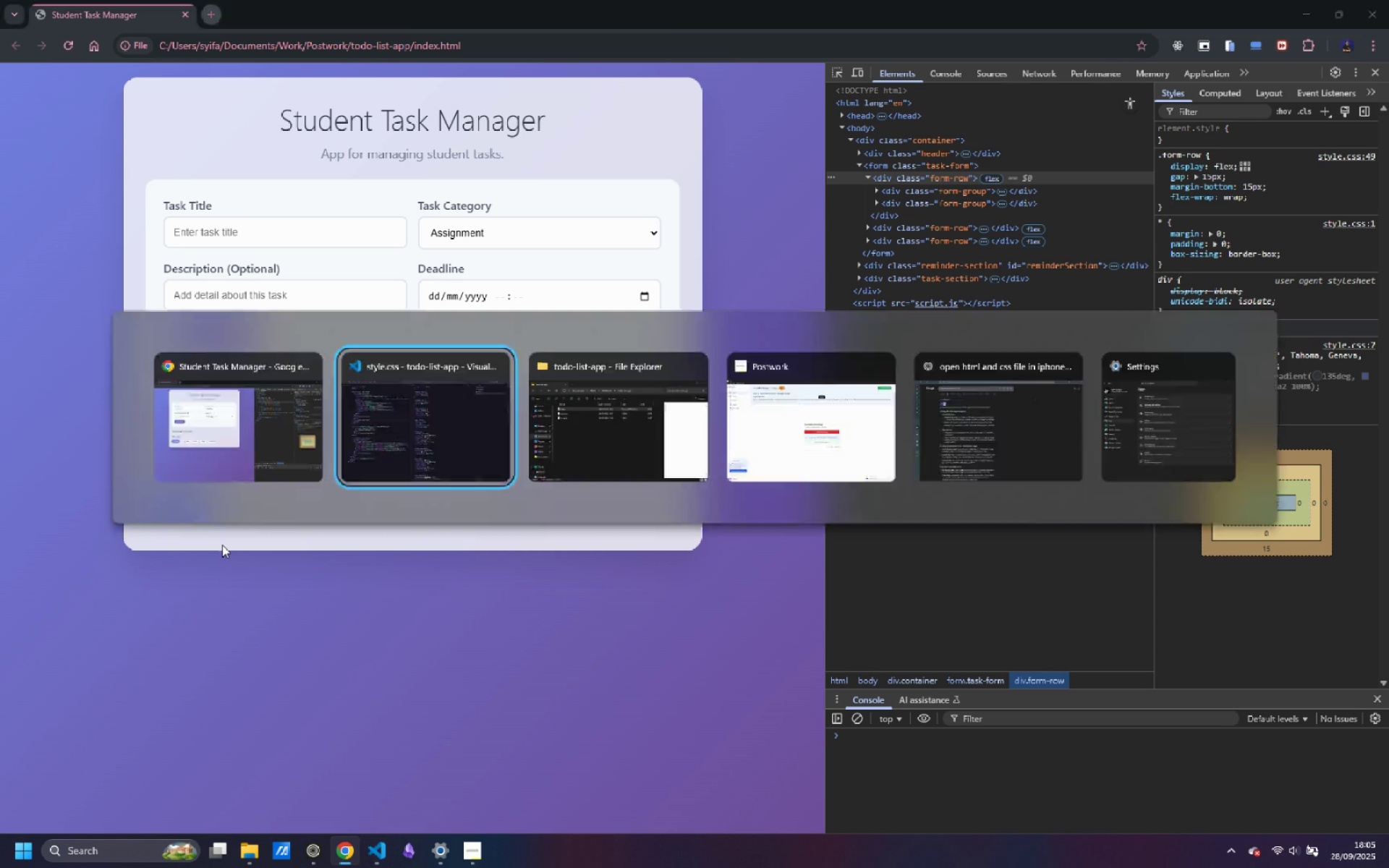 
key(Alt+Tab)
 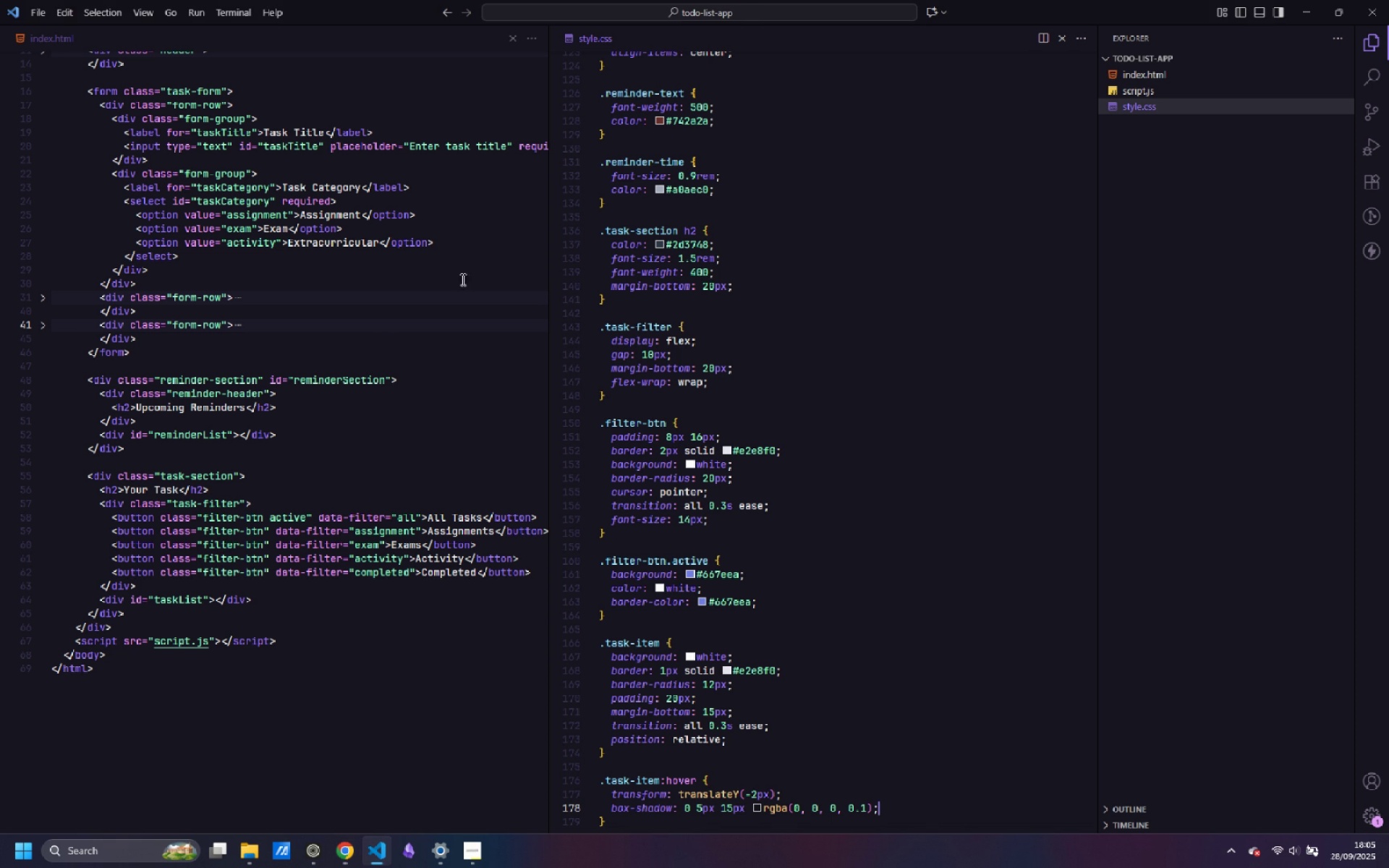 
scroll: coordinate [901, 414], scroll_direction: down, amount: 5.0
 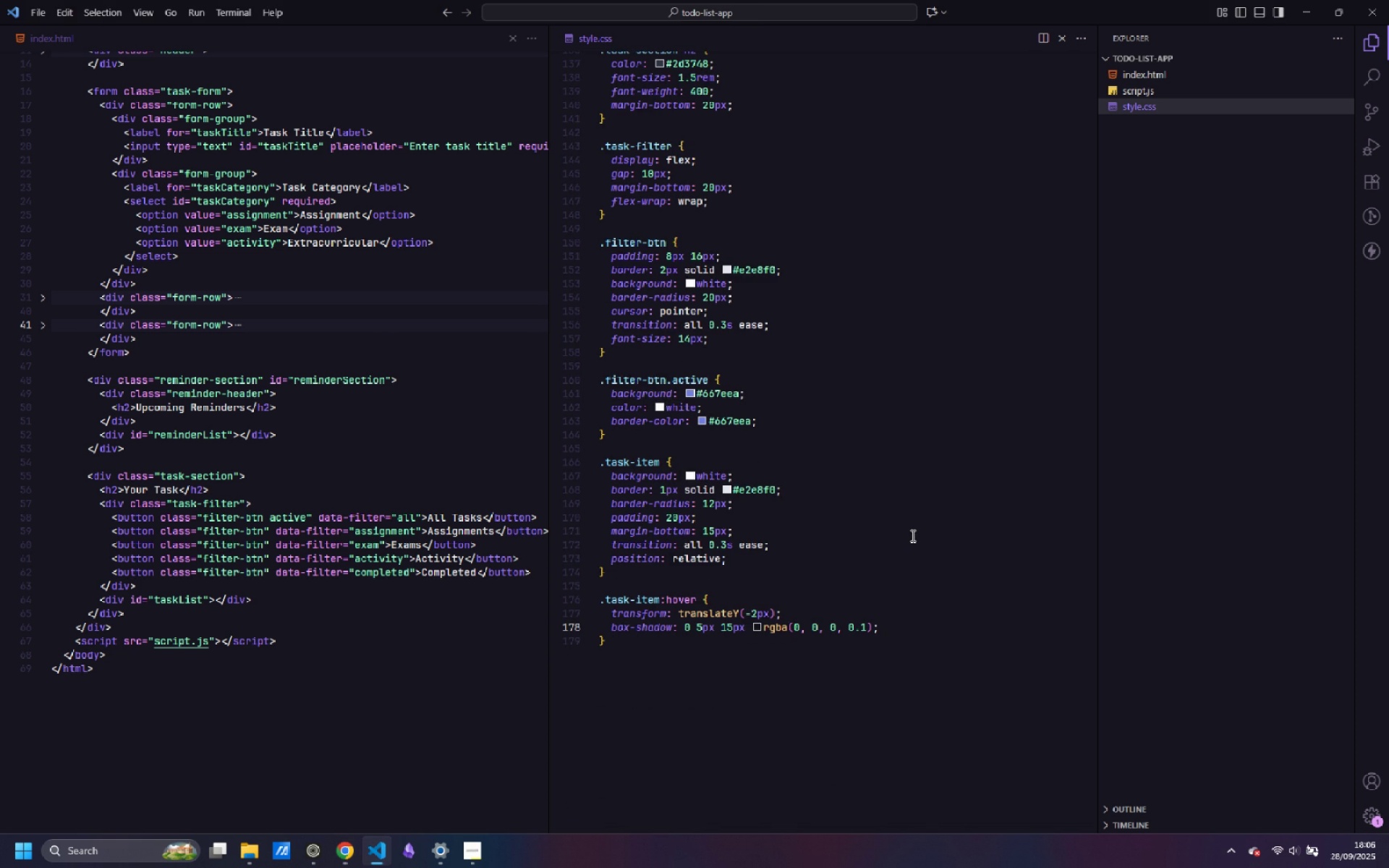 
key(ArrowDown)
 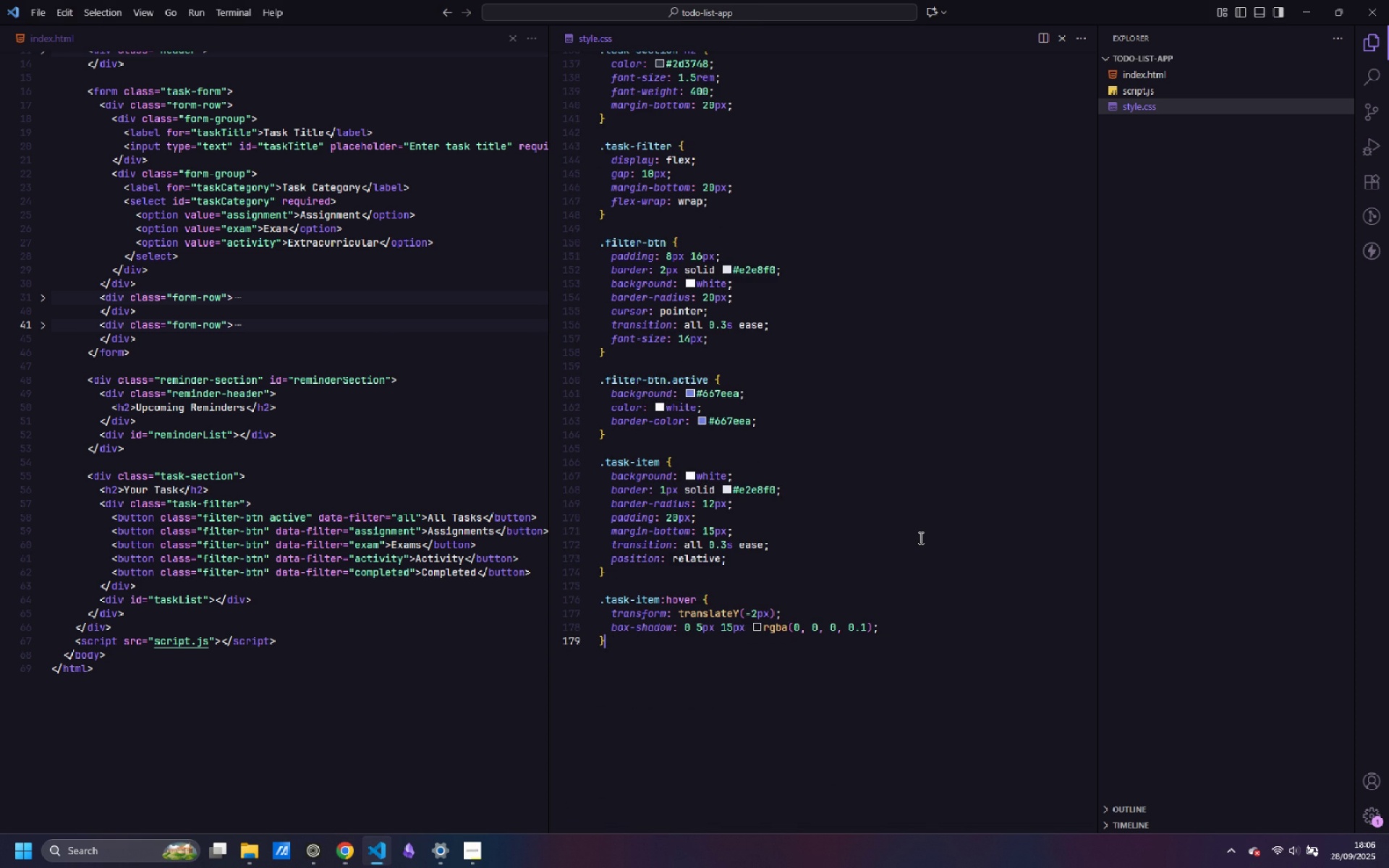 
key(Enter)
 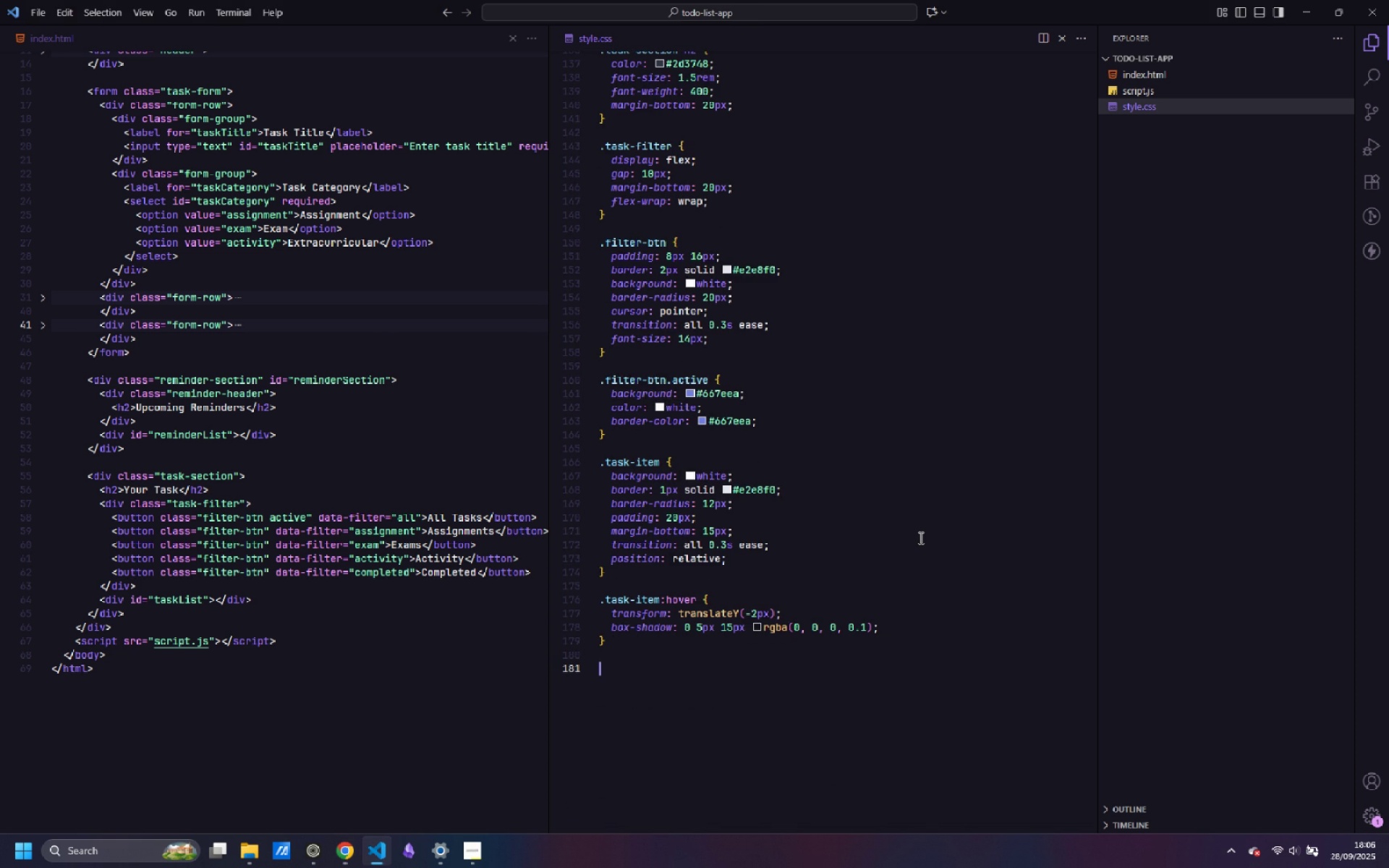 
key(Enter)
 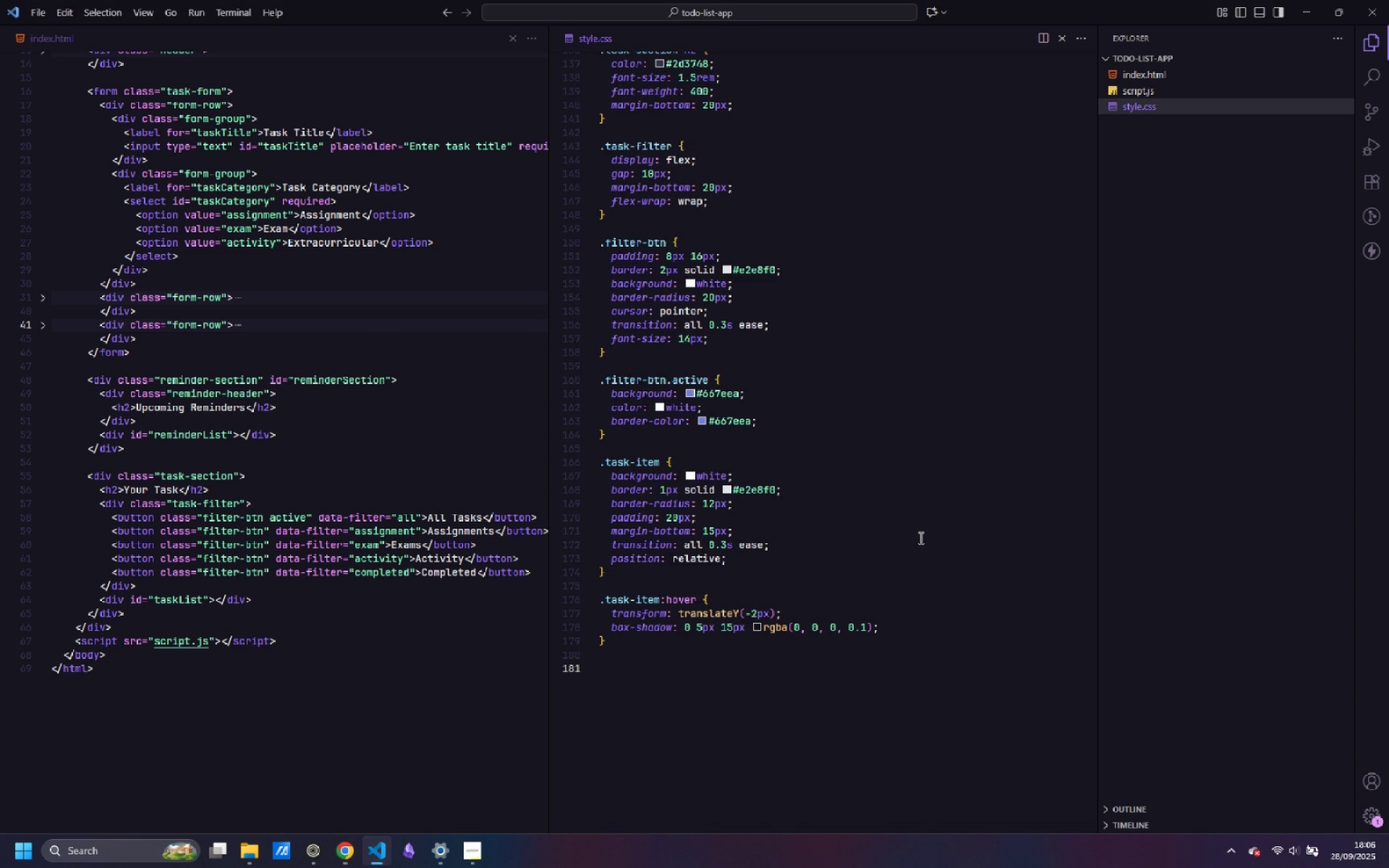 
type(.task-item.completed {)